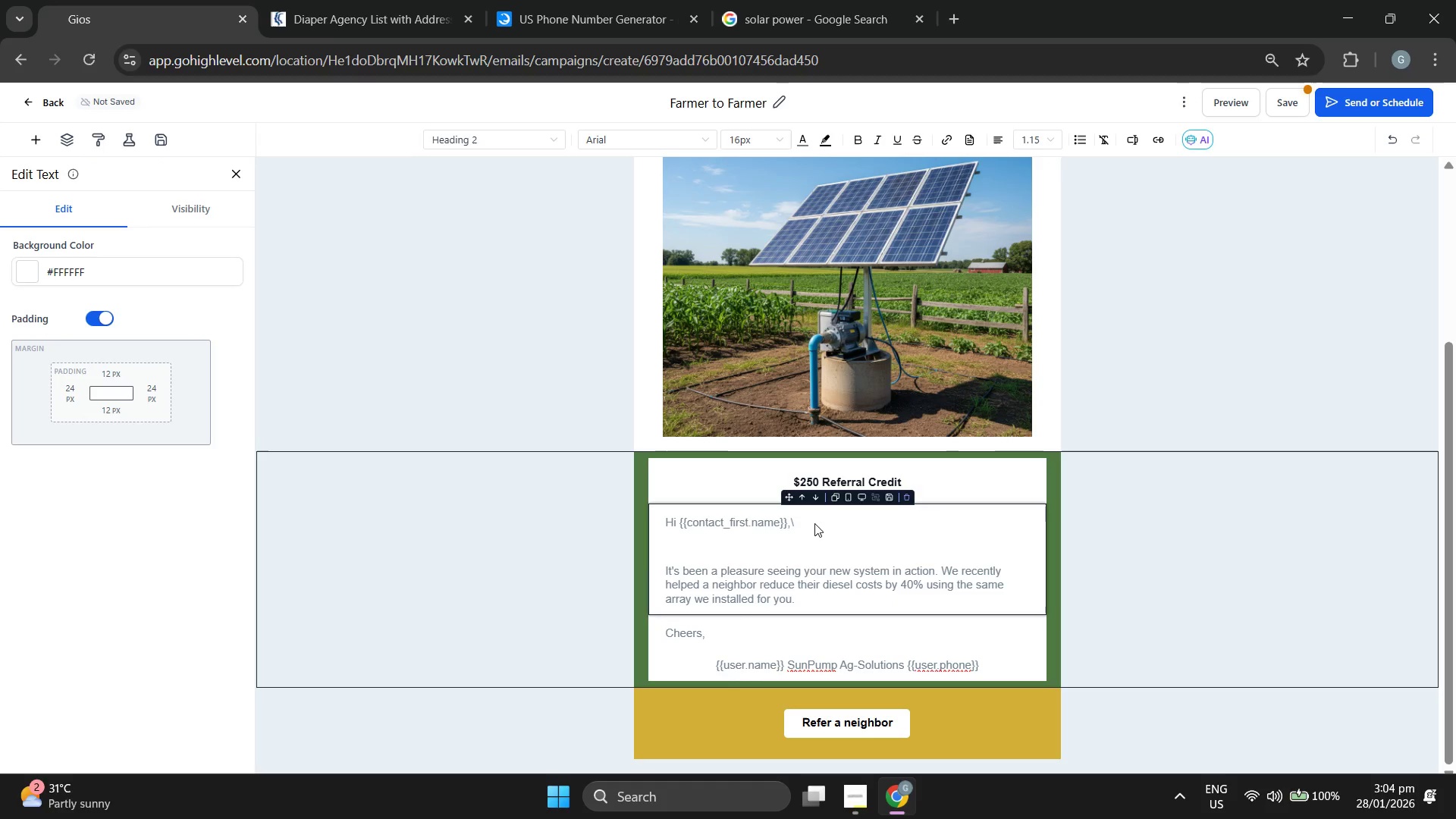 
key(Backspace)
 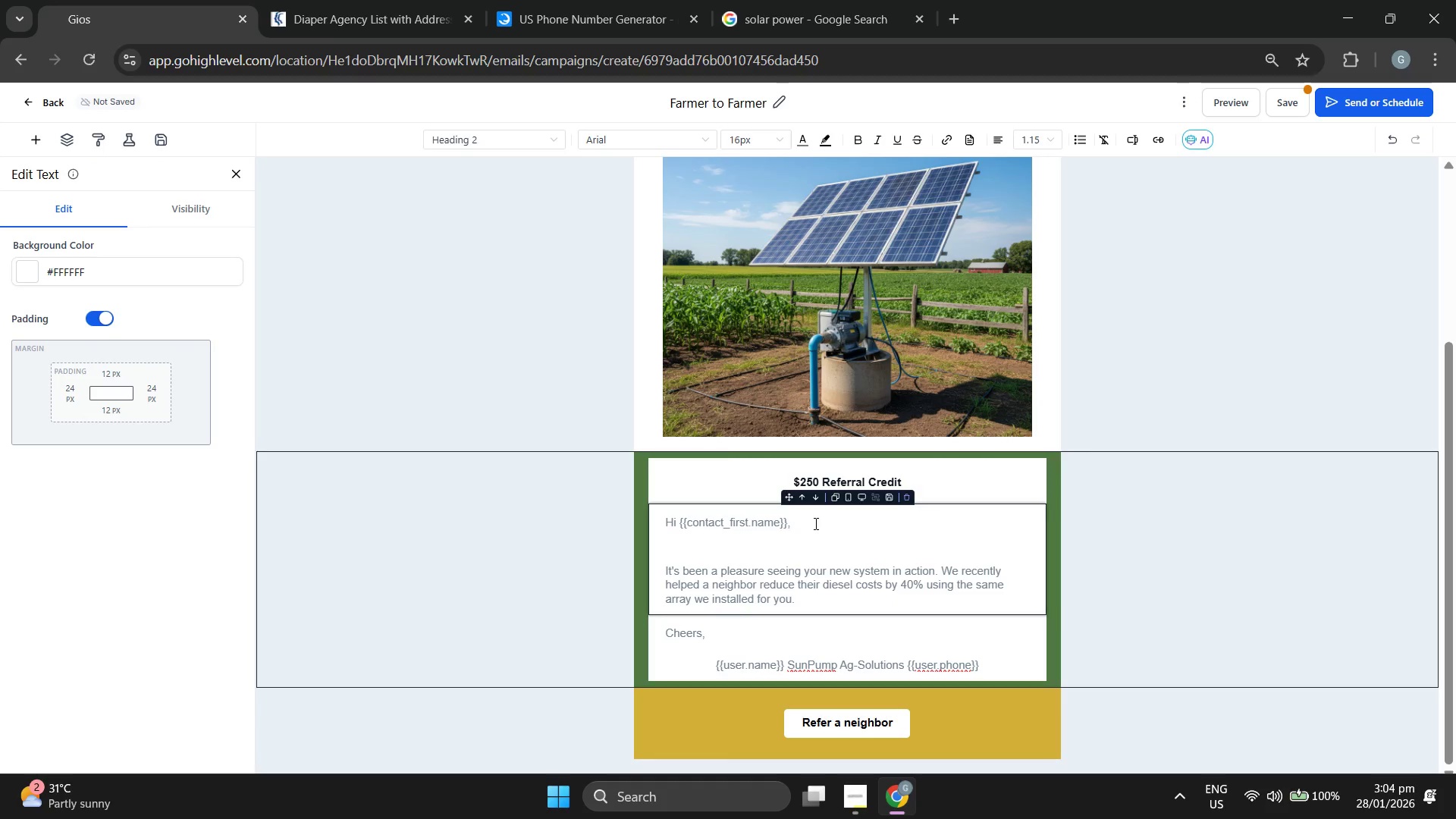 
key(Backspace)
 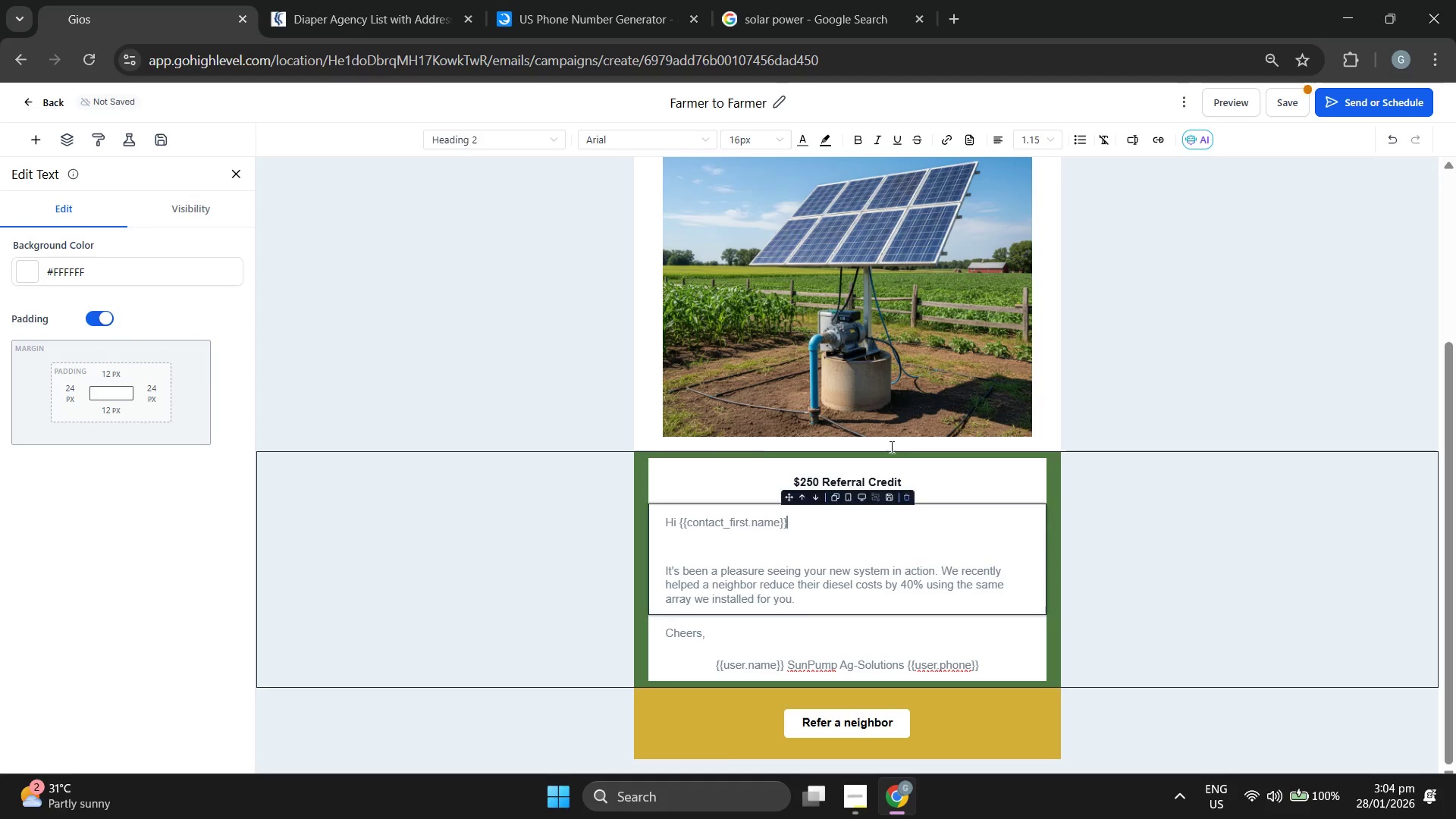 
left_click([1294, 100])
 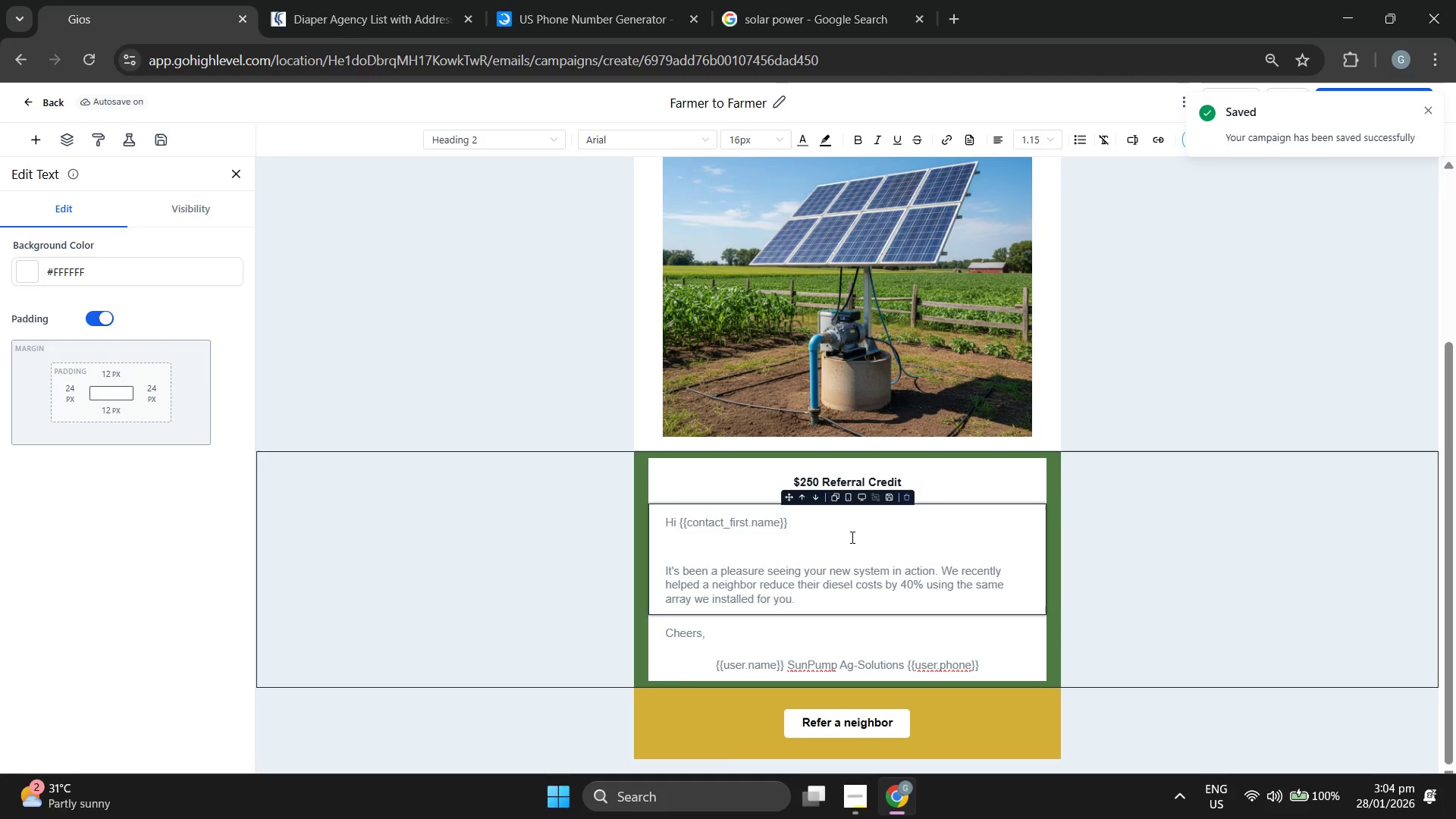 
mouse_move([167, 205])
 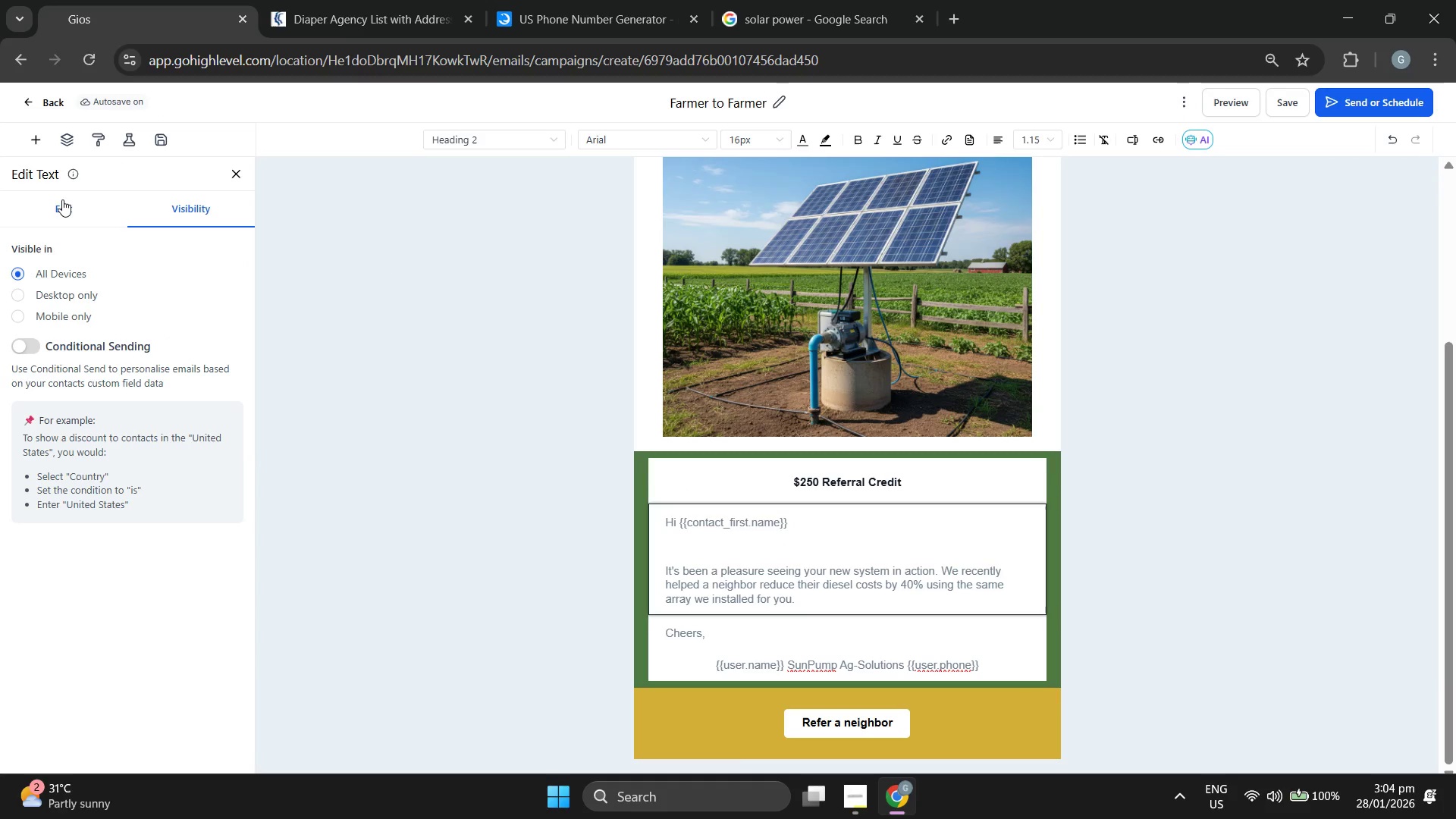 
left_click([62, 199])
 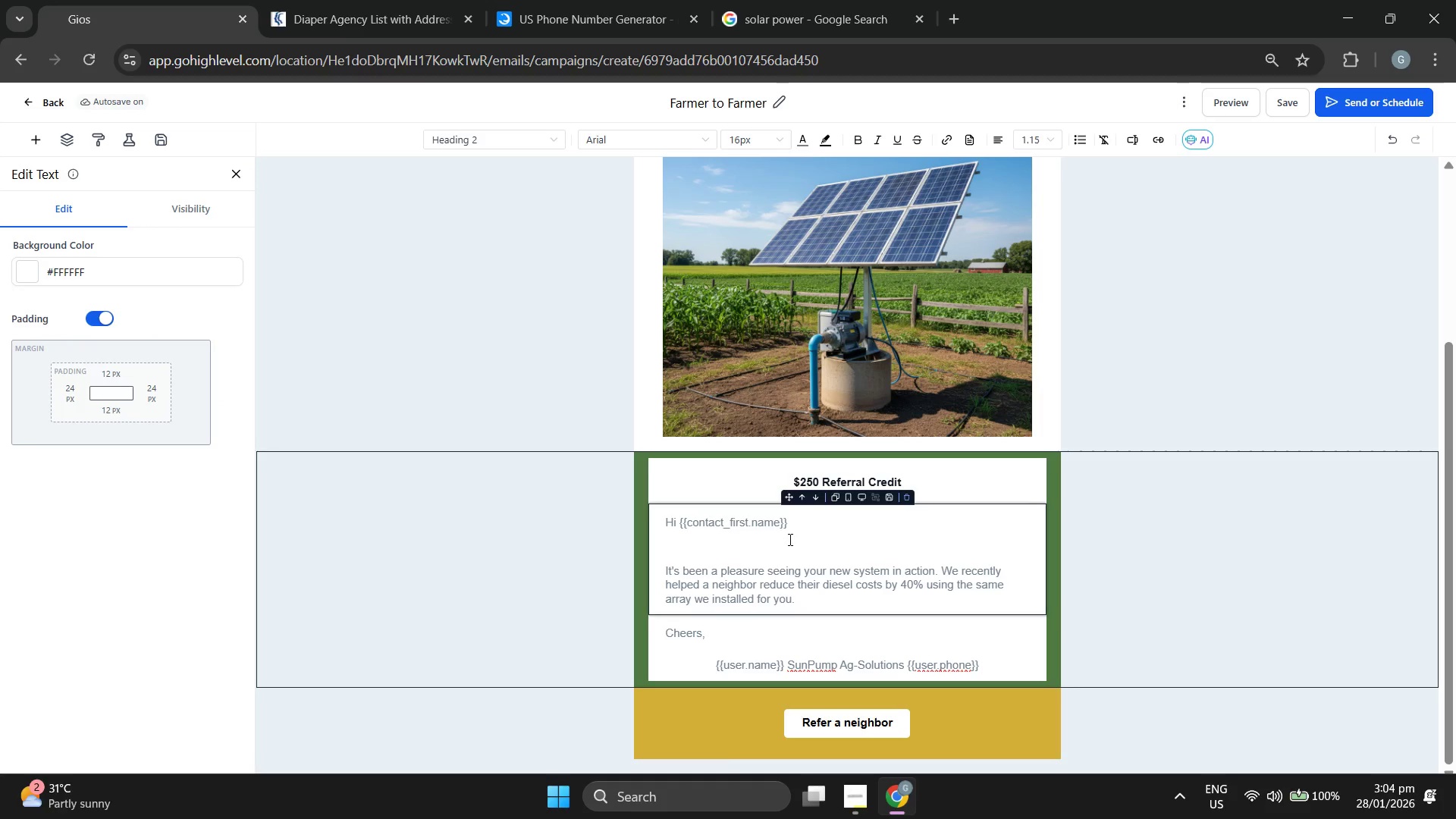 
left_click([804, 534])
 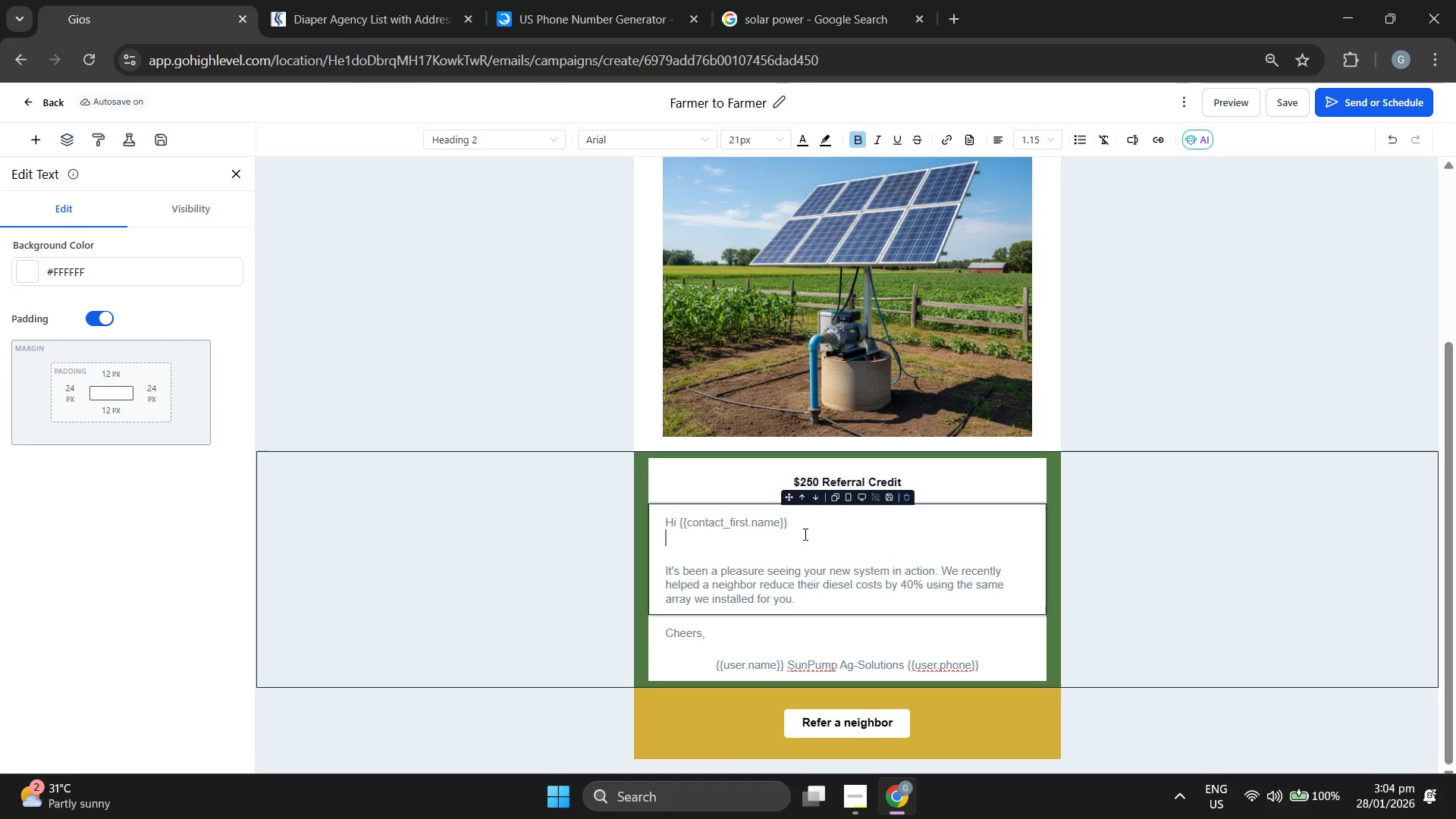 
left_click([837, 524])
 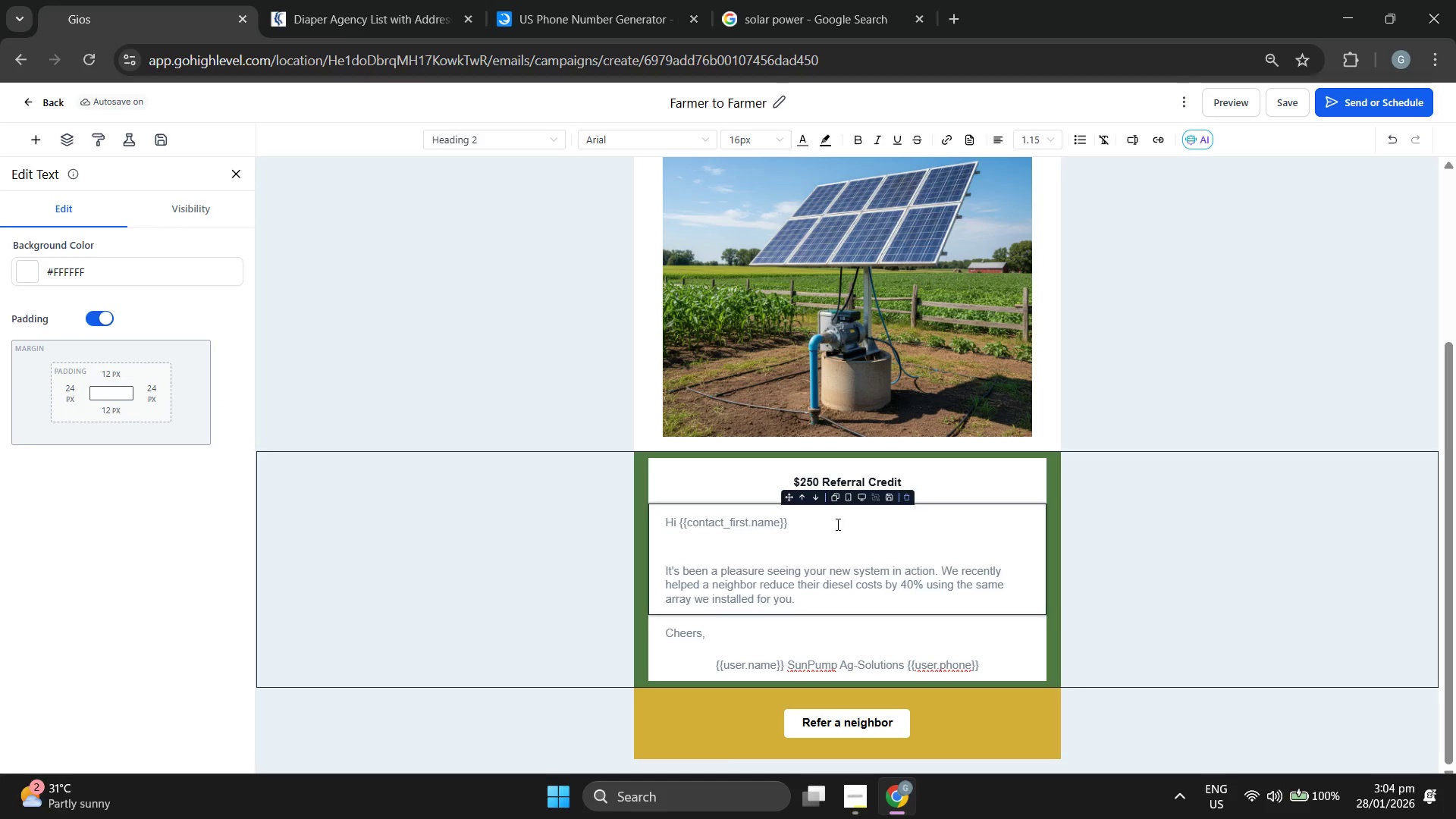 
wait(5.25)
 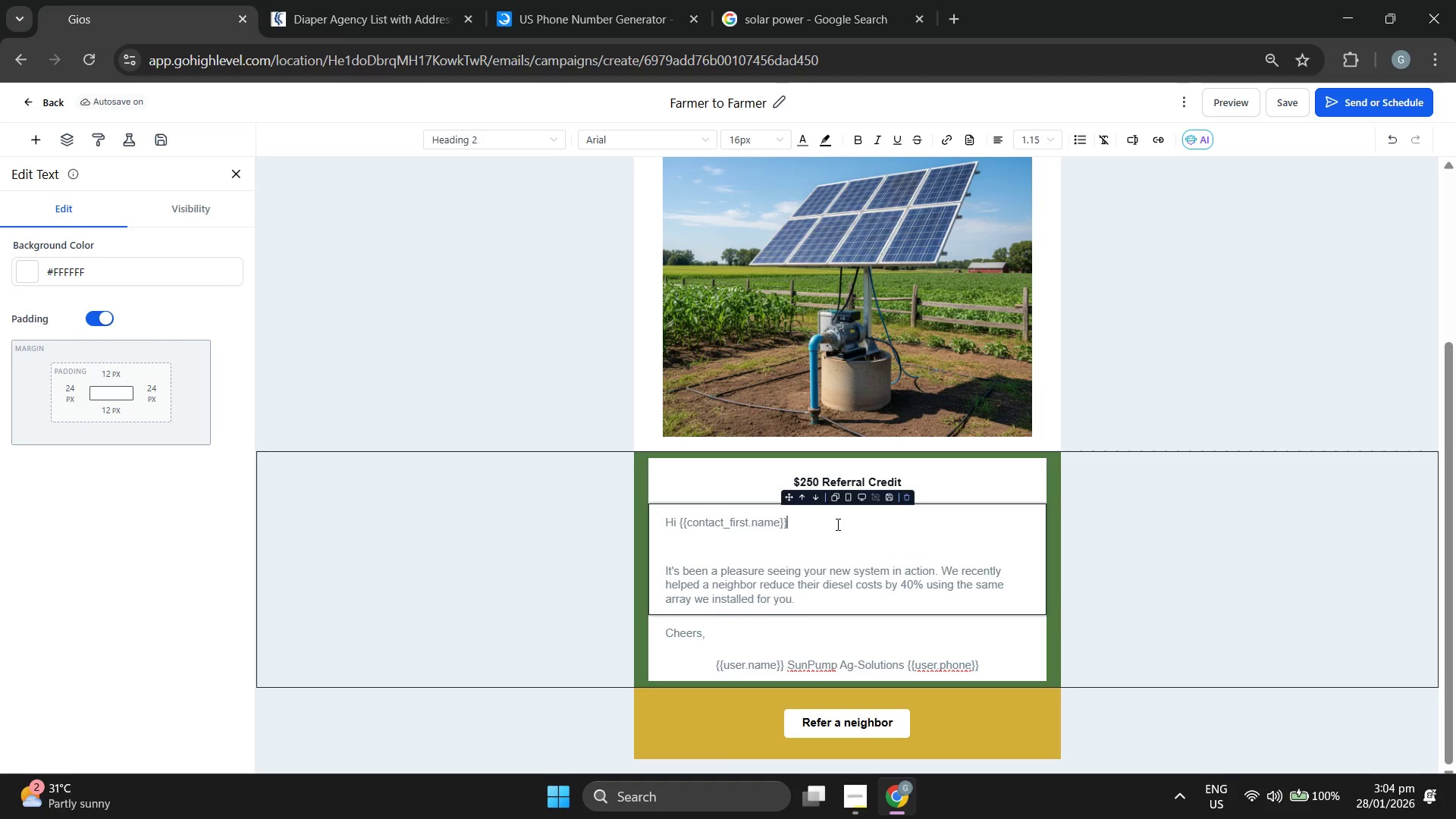 
left_click([1226, 104])
 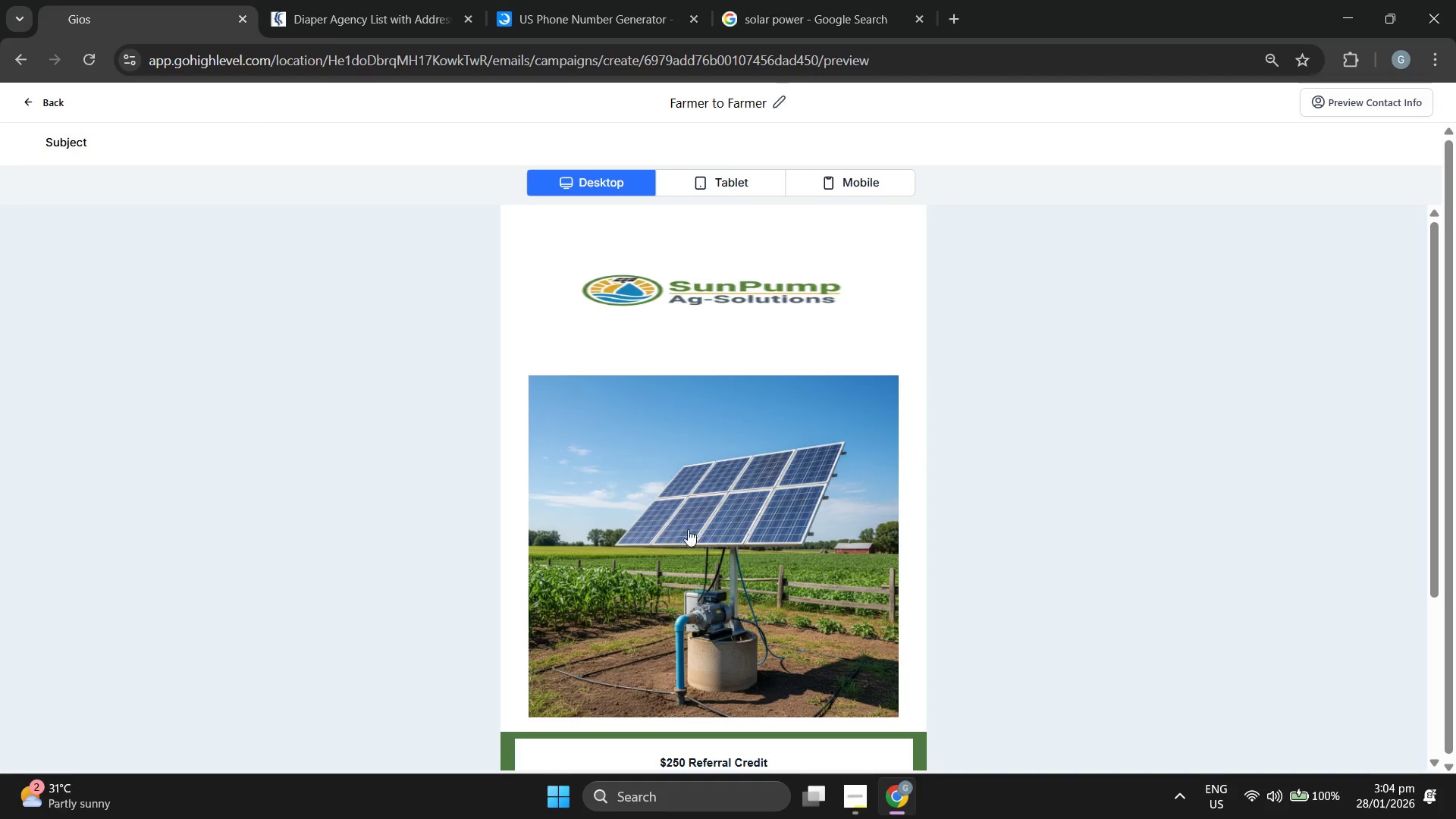 
scroll: coordinate [736, 487], scroll_direction: down, amount: 2.0
 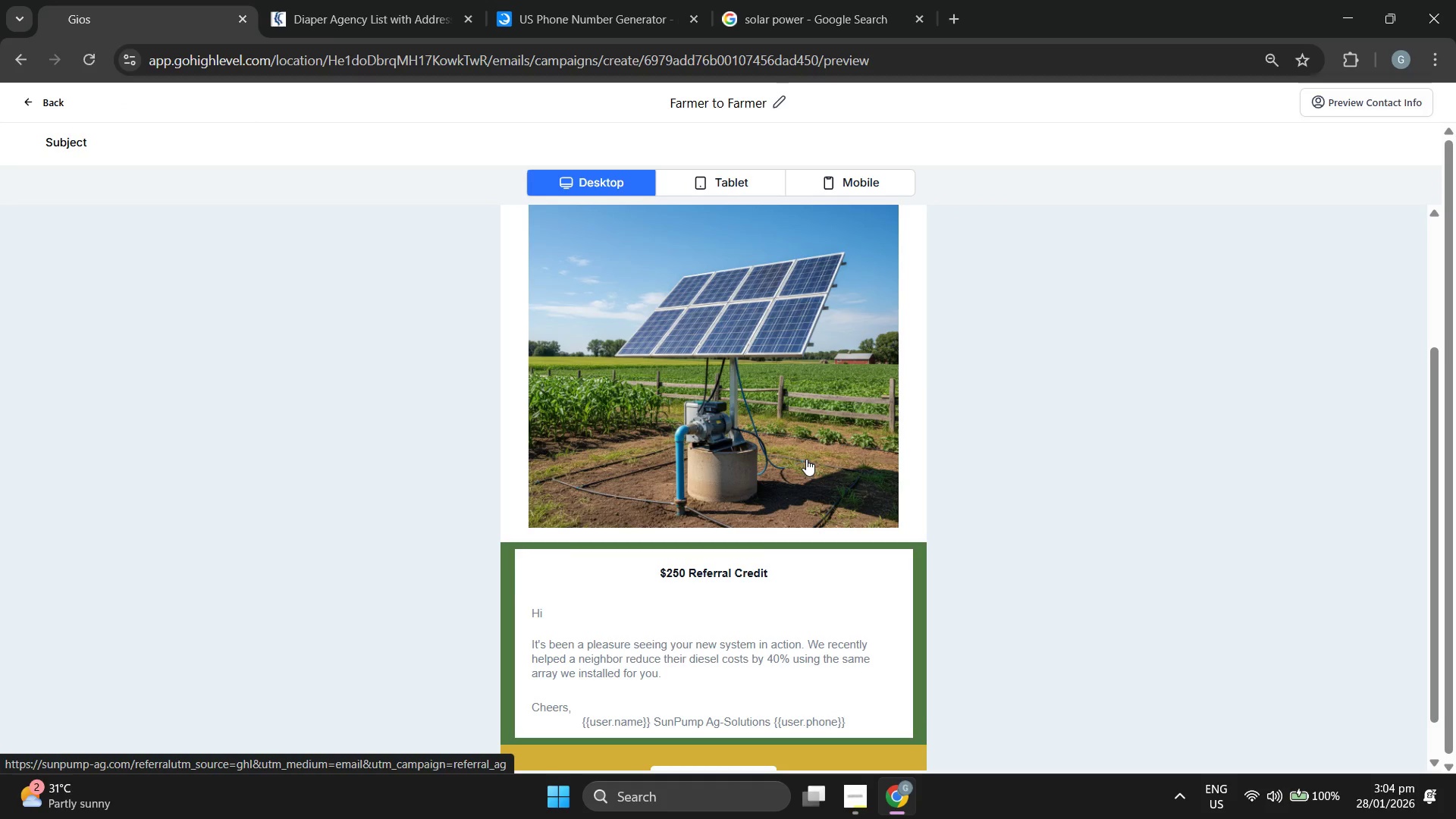 
scroll: coordinate [813, 450], scroll_direction: none, amount: 0.0
 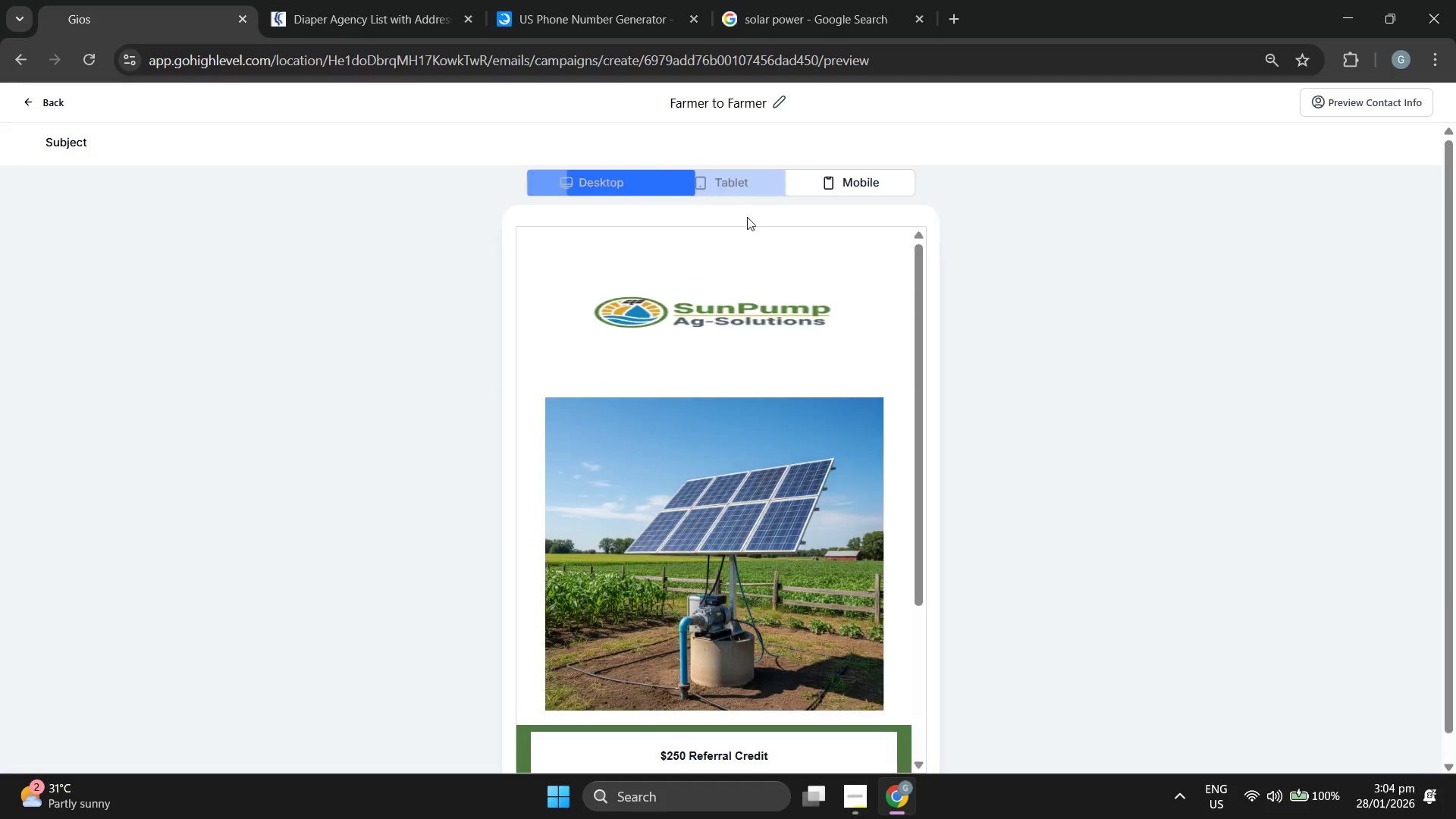 
scroll: coordinate [802, 319], scroll_direction: down, amount: 7.0
 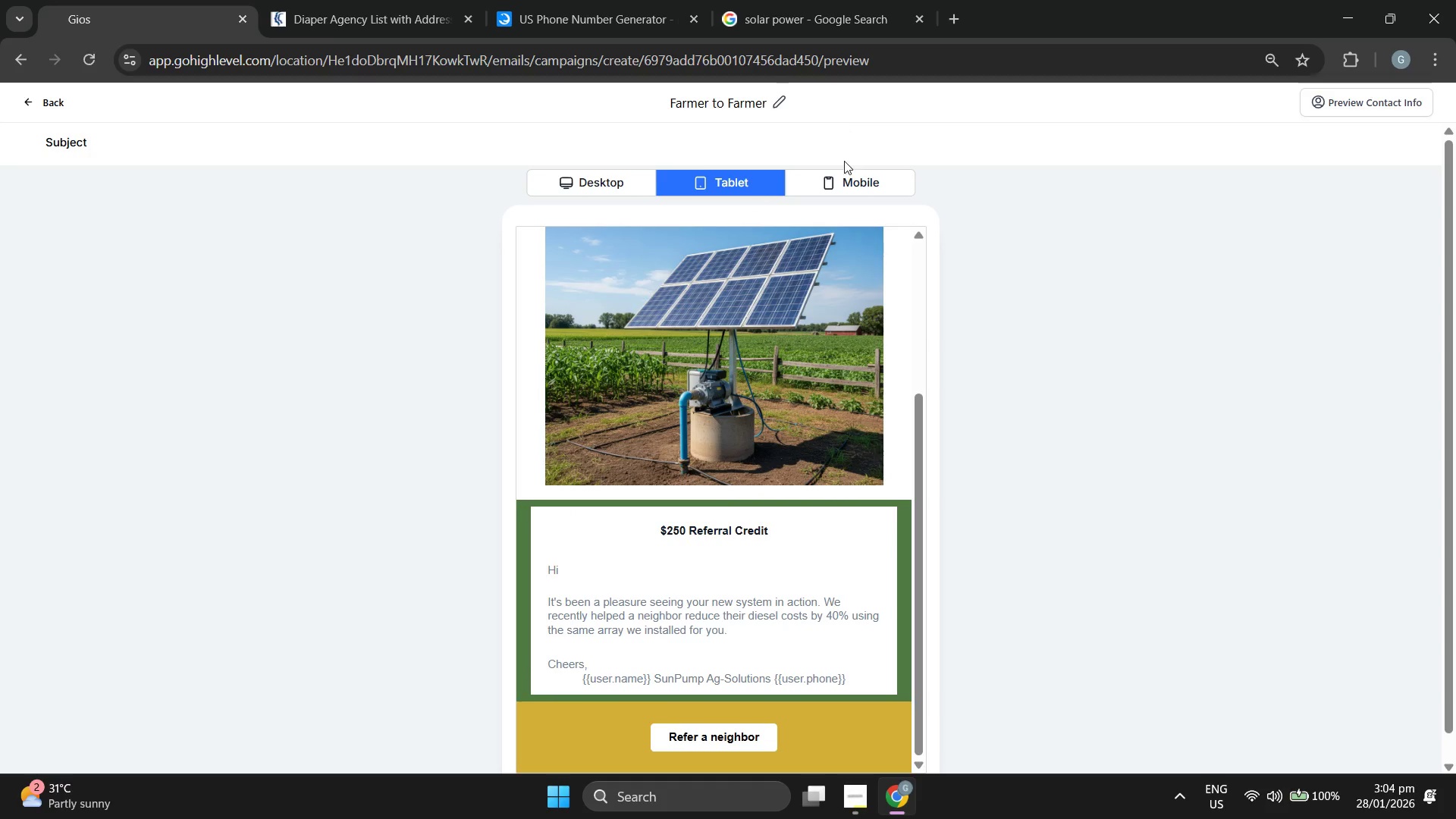 
left_click([846, 181])
 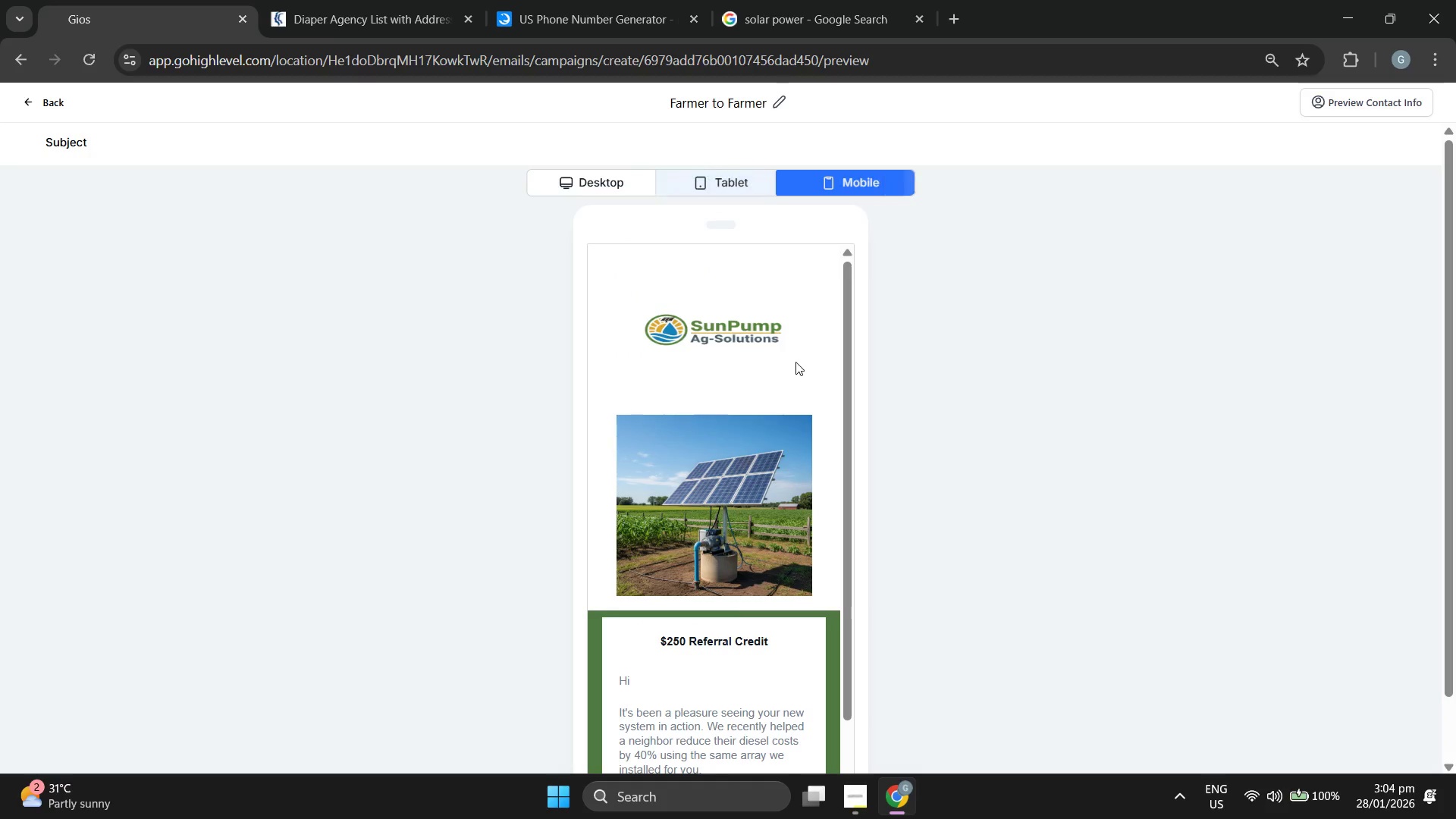 
scroll: coordinate [793, 366], scroll_direction: down, amount: 8.0
 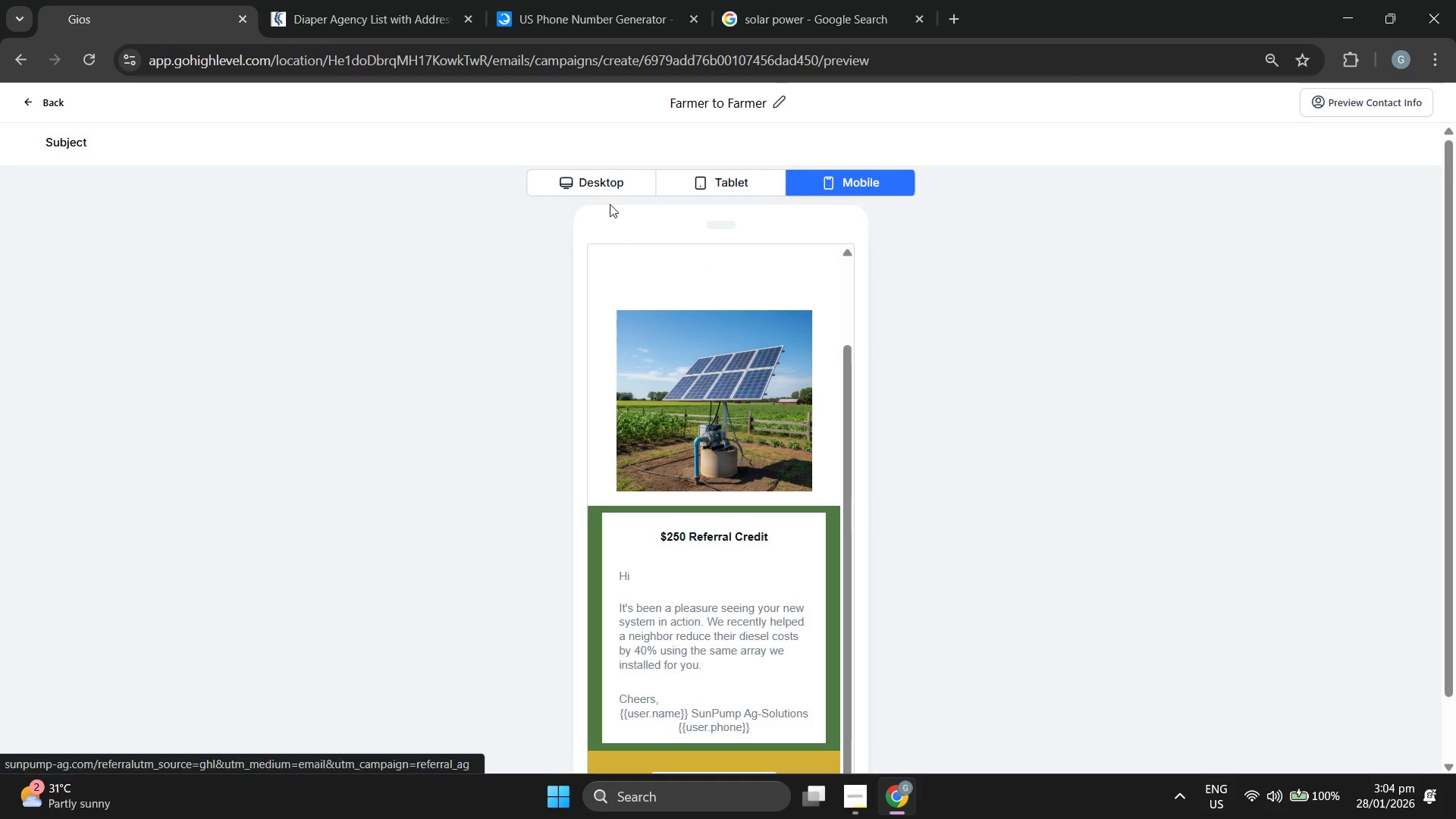 
left_click([615, 185])
 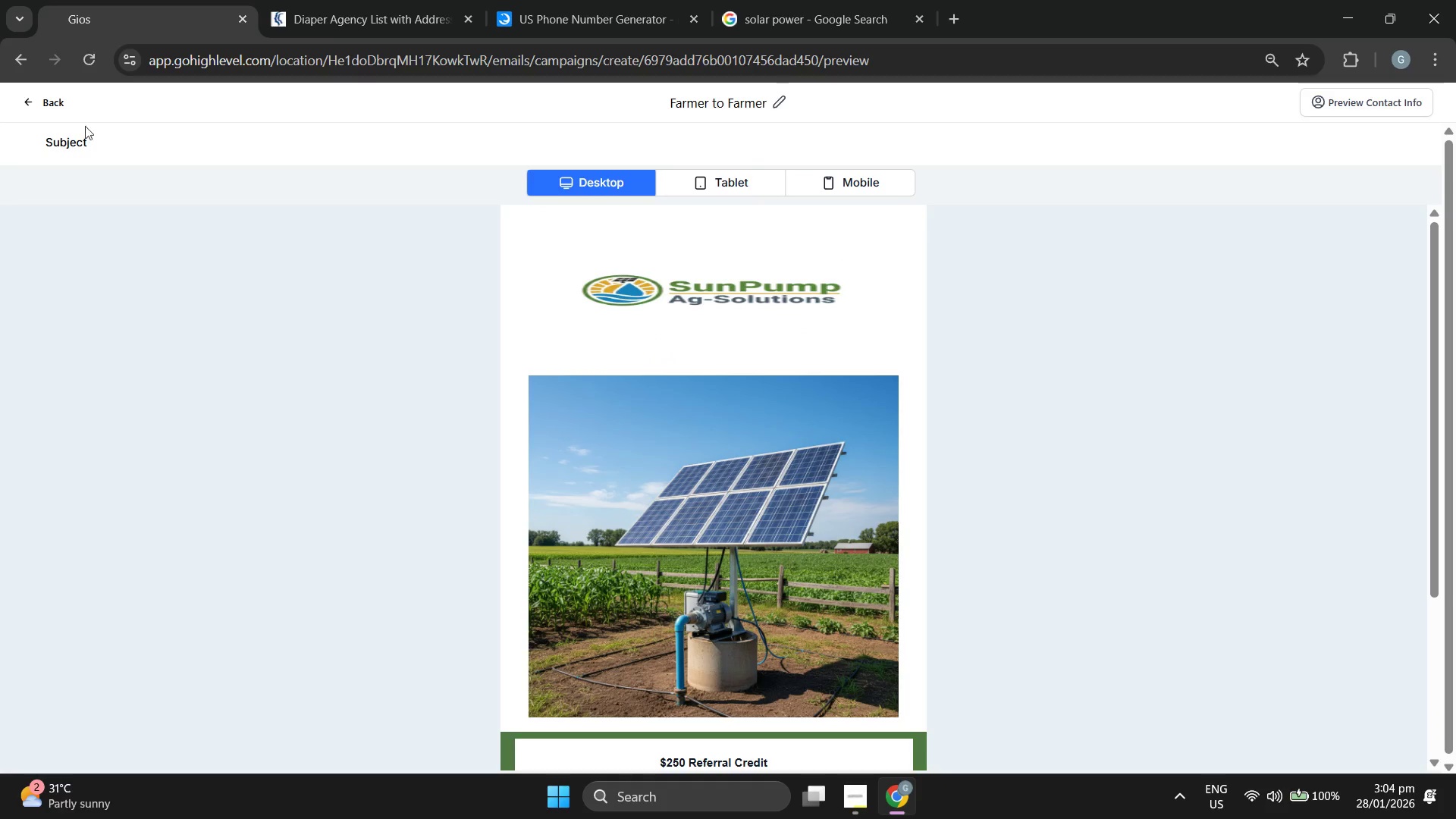 
left_click([56, 104])
 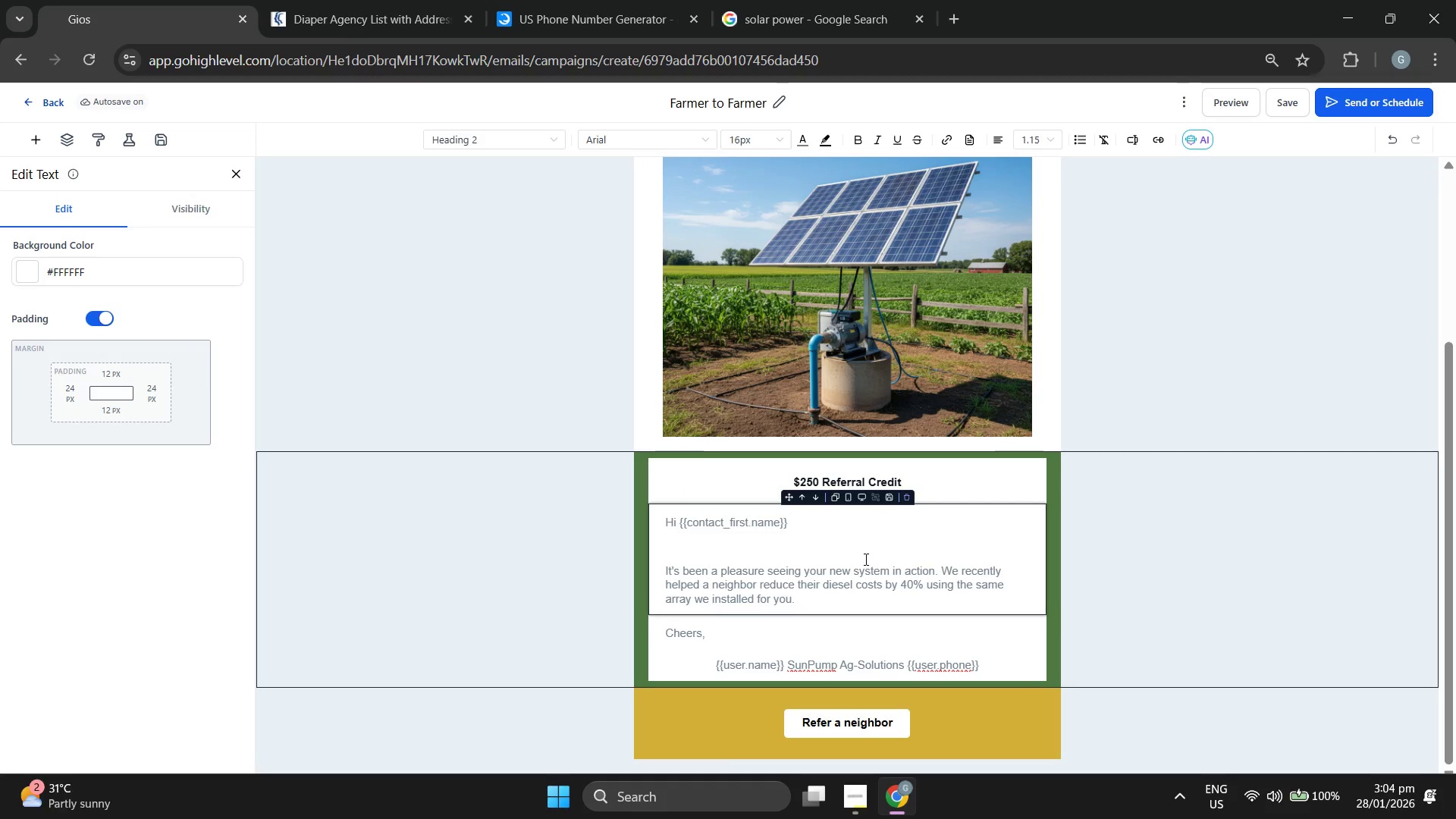 
wait(20.8)
 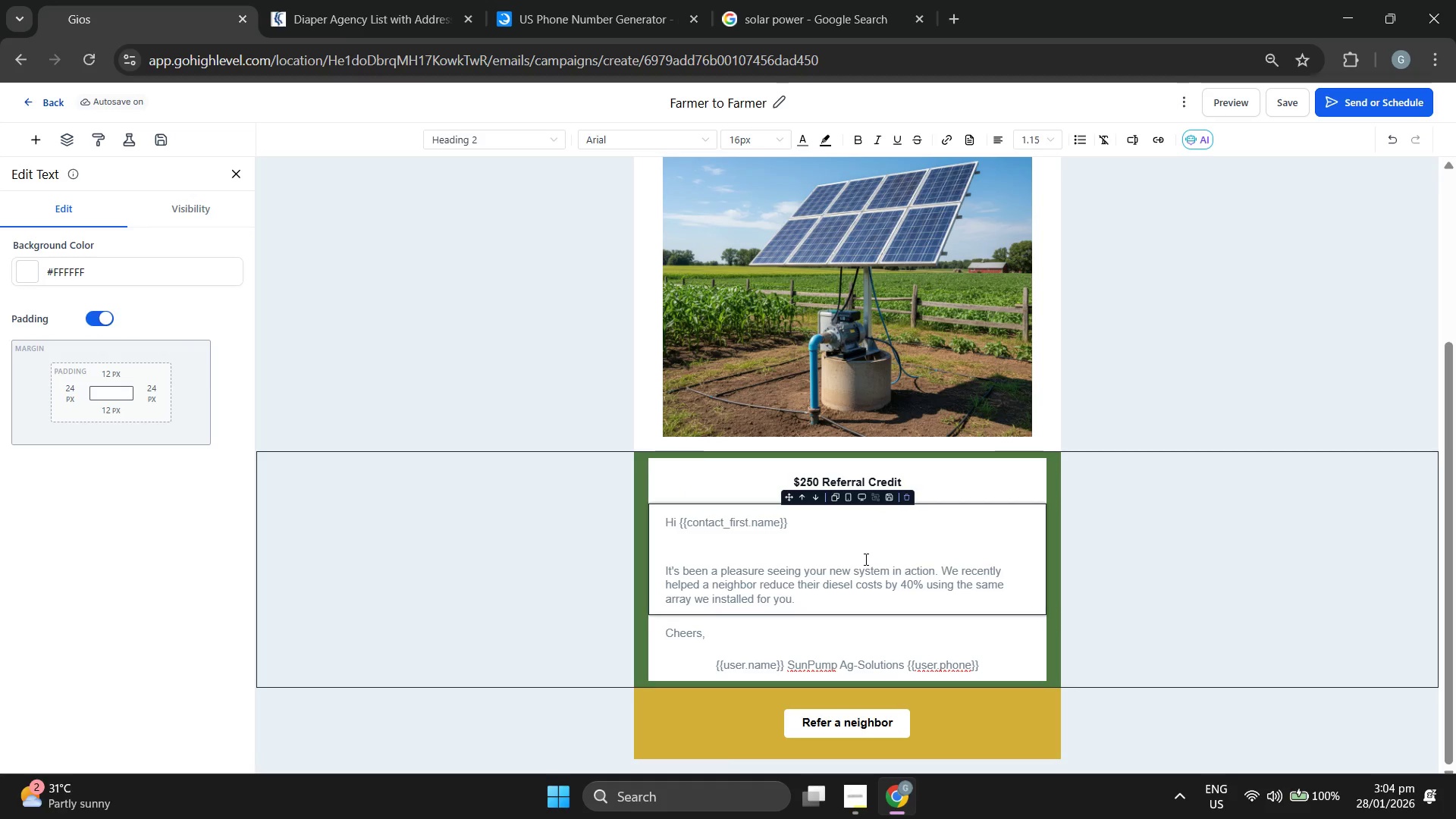 
double_click([29, 134])
 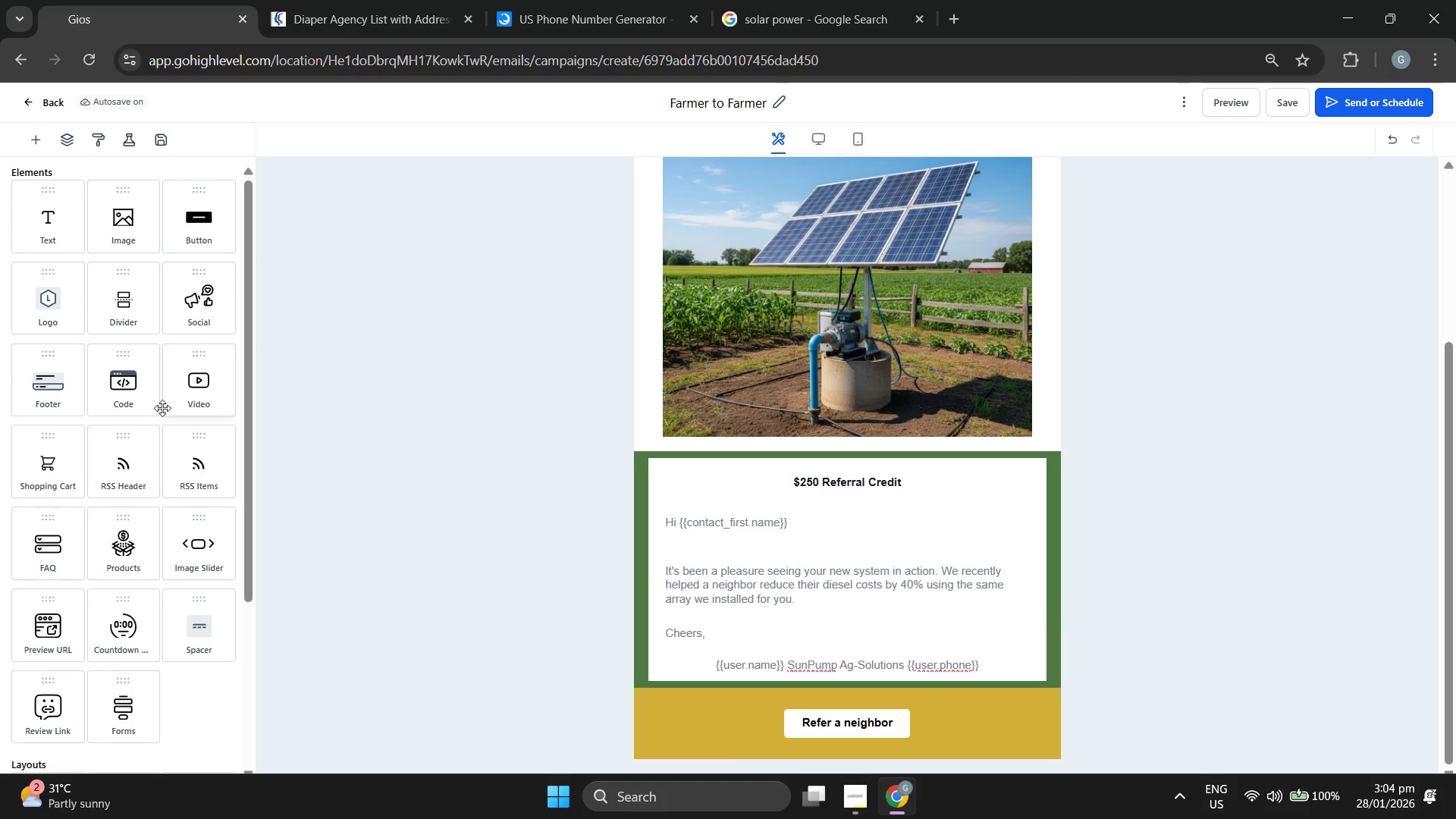 
scroll: coordinate [200, 396], scroll_direction: down, amount: 3.0
 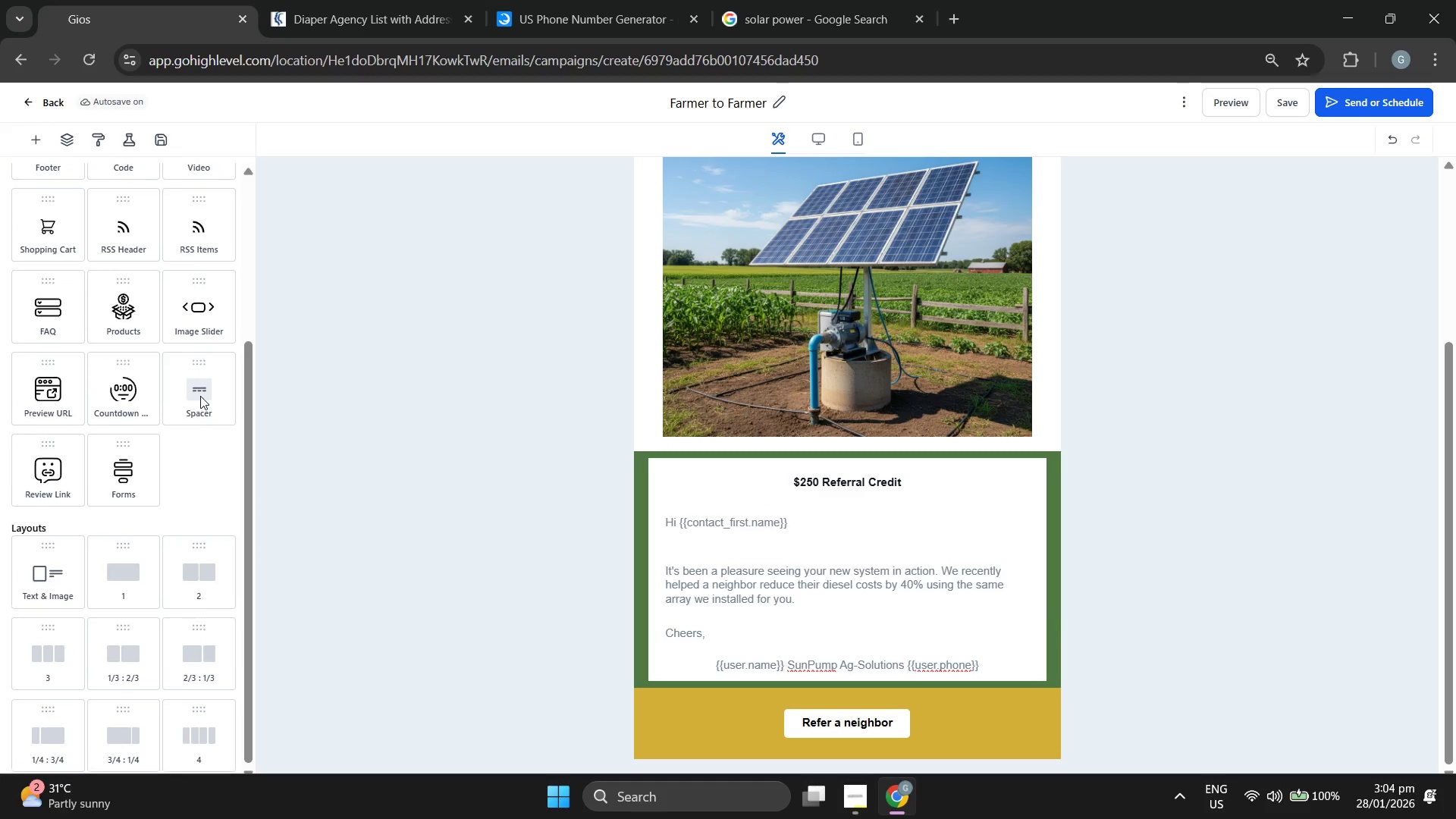 
scroll: coordinate [200, 396], scroll_direction: up, amount: 3.0
 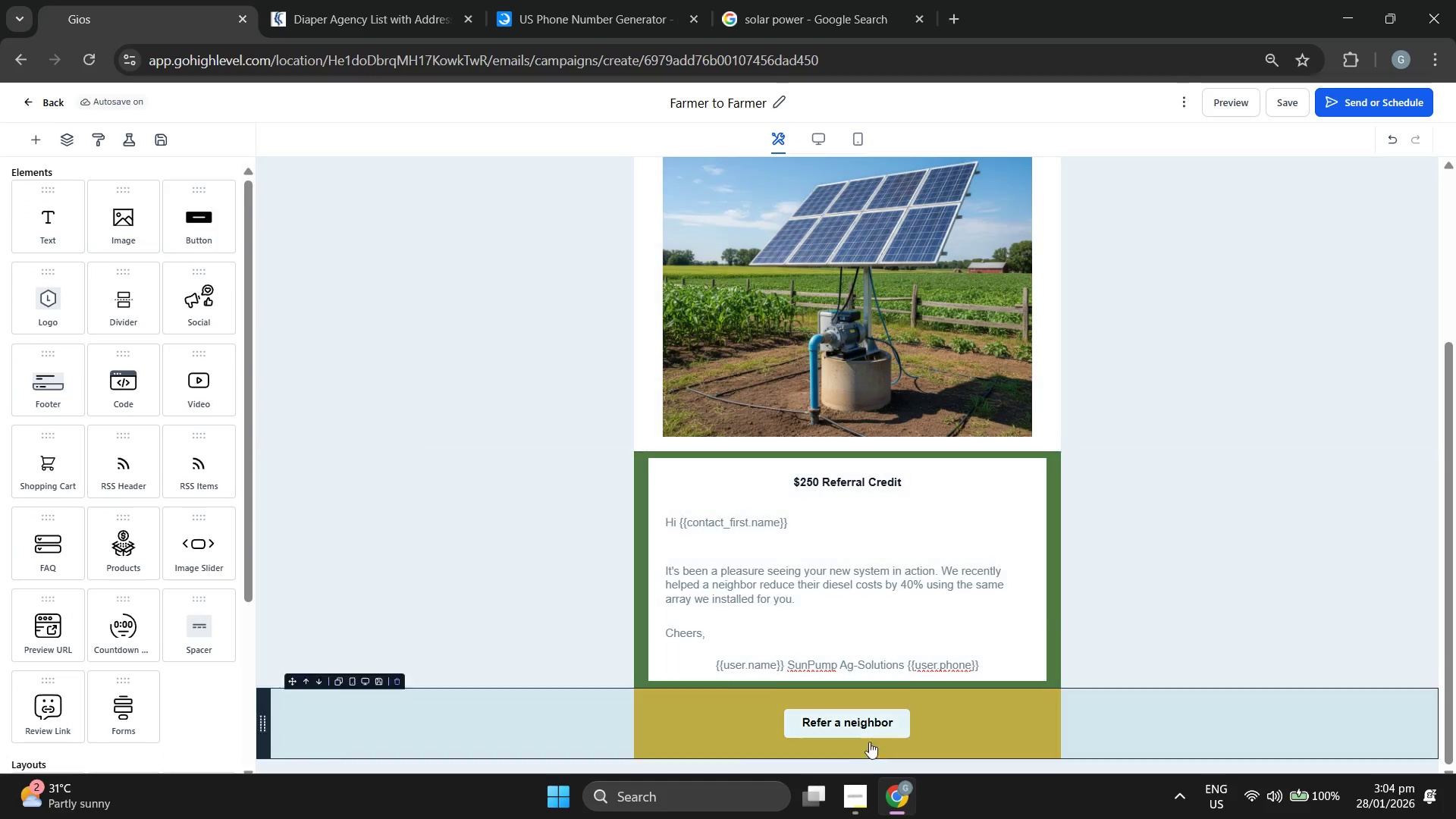 
left_click([852, 794])